 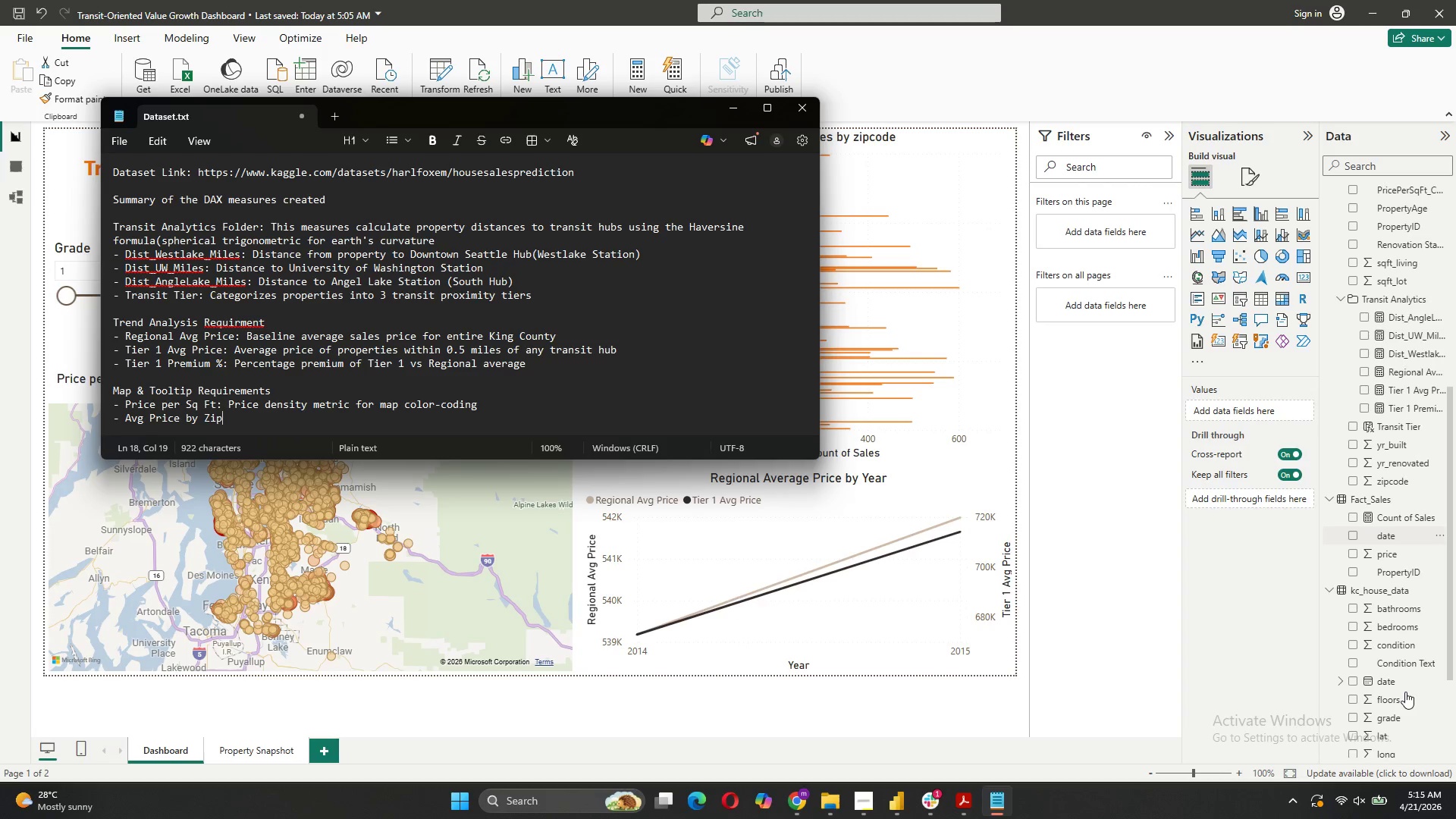 
scroll: coordinate [1404, 625], scroll_direction: down, amount: 4.0
 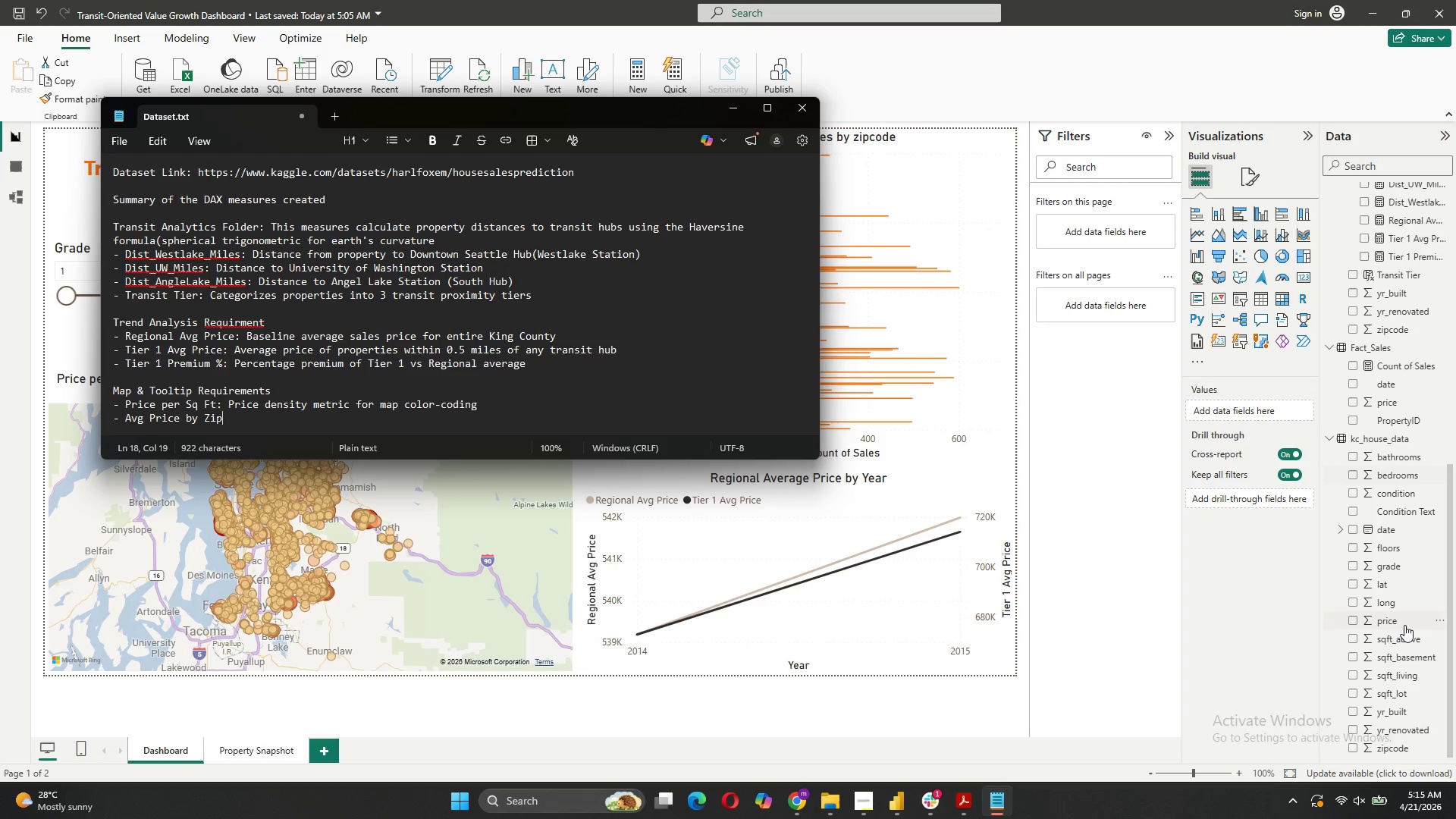 
scroll: coordinate [1404, 625], scroll_direction: up, amount: 9.0
 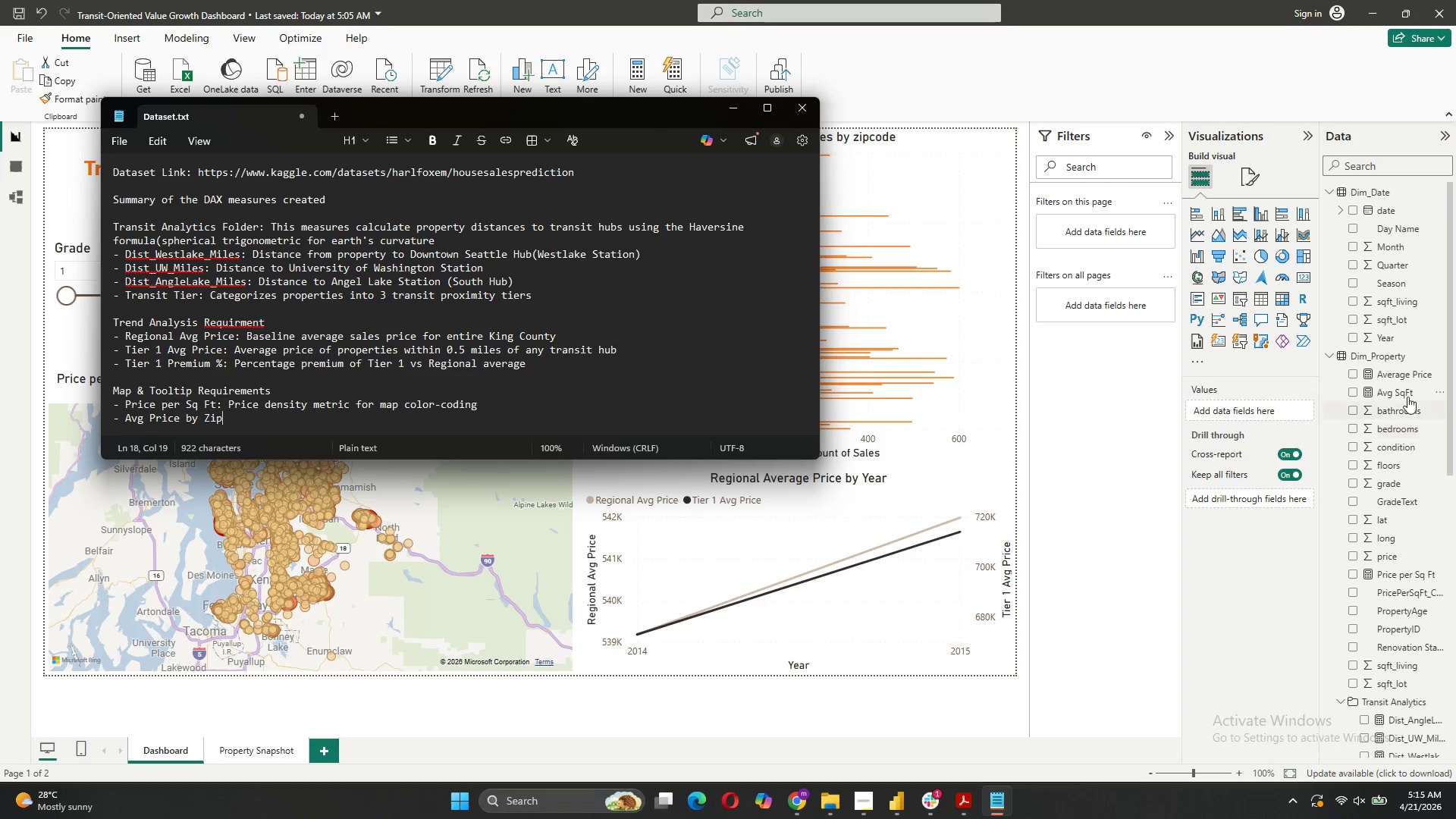 
mouse_move([1380, 379])
 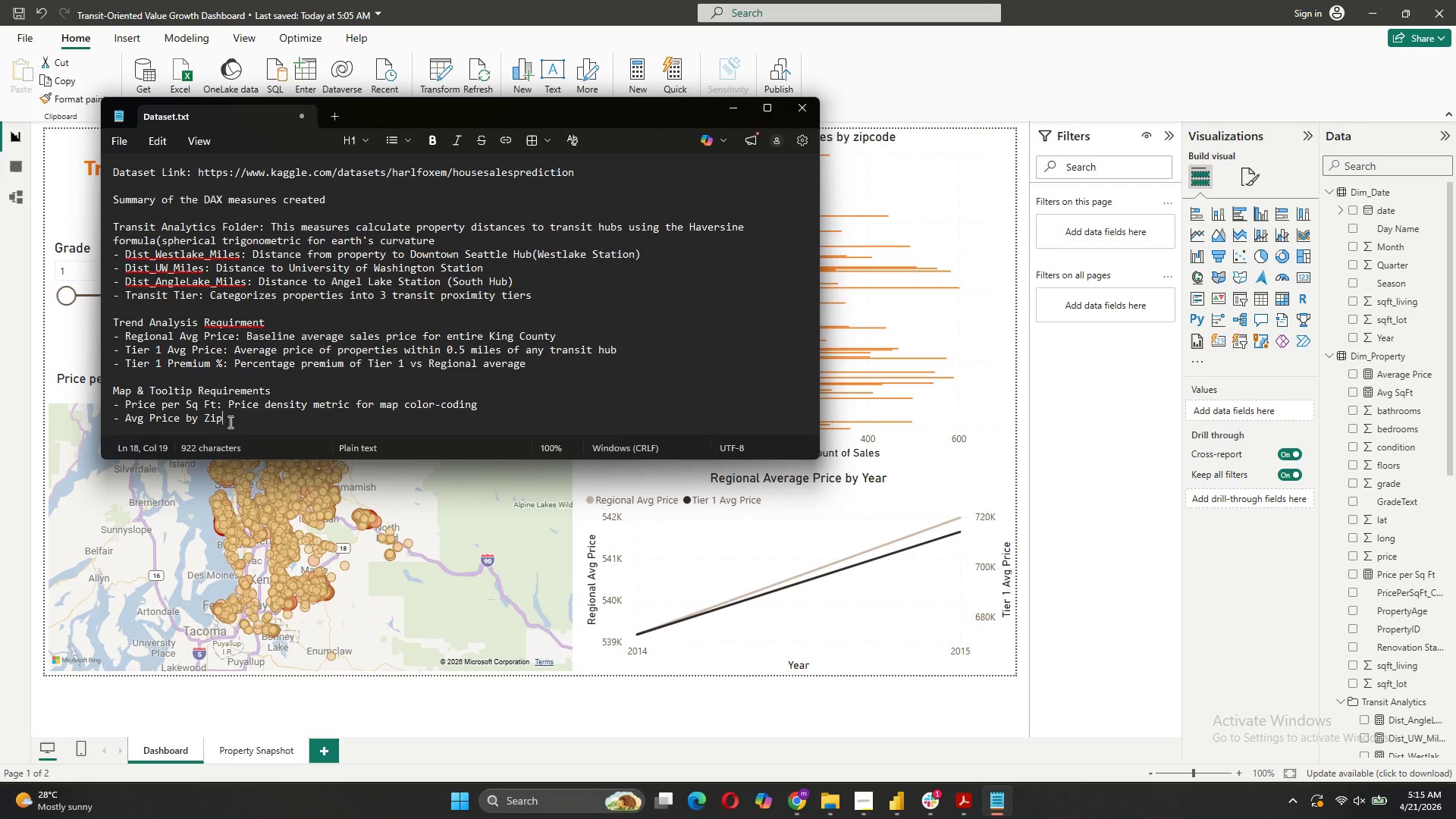 
wait(9.81)
 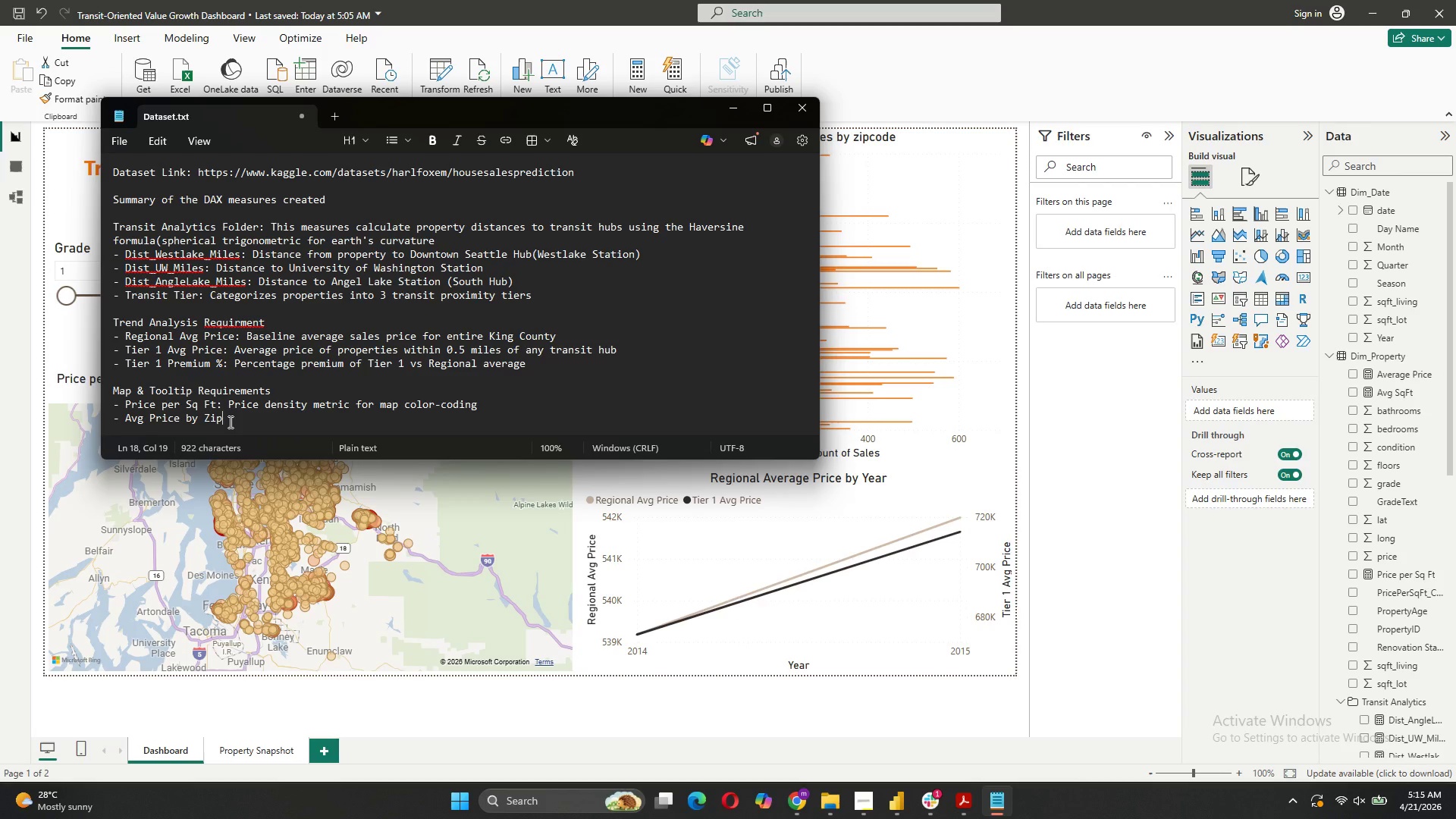 
left_click([249, 758])
 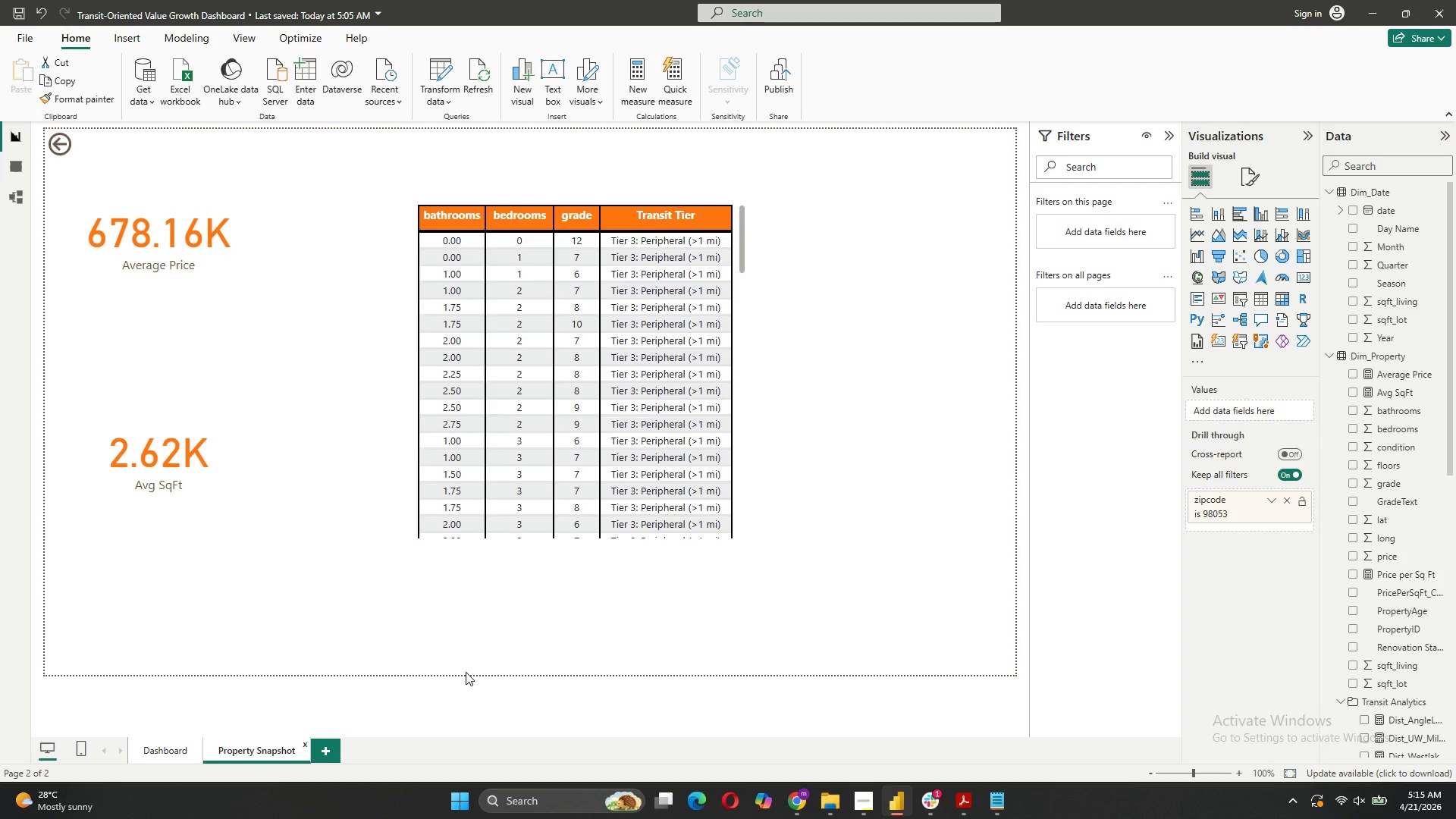 
wait(28.11)
 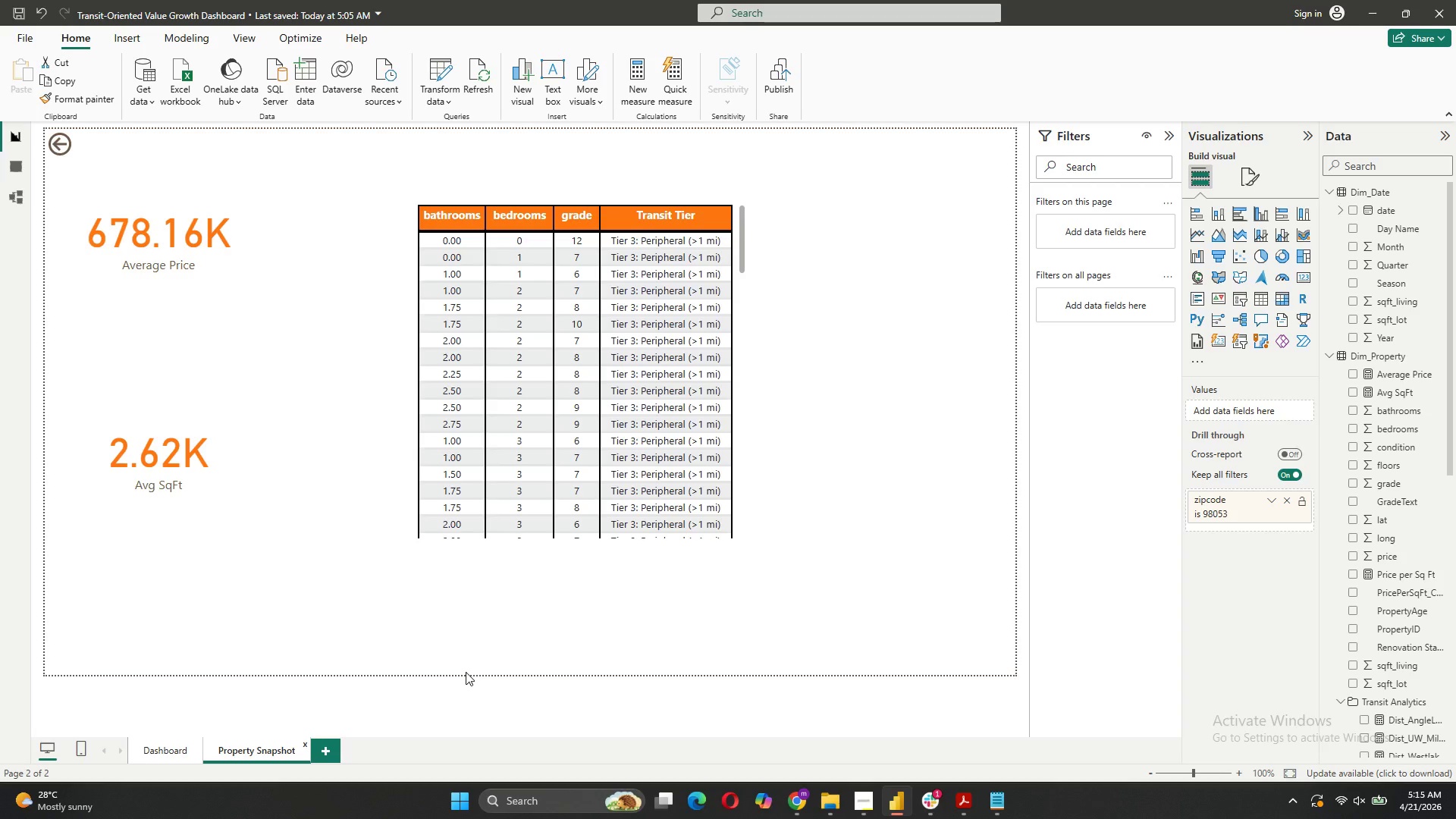 
left_click([150, 759])
 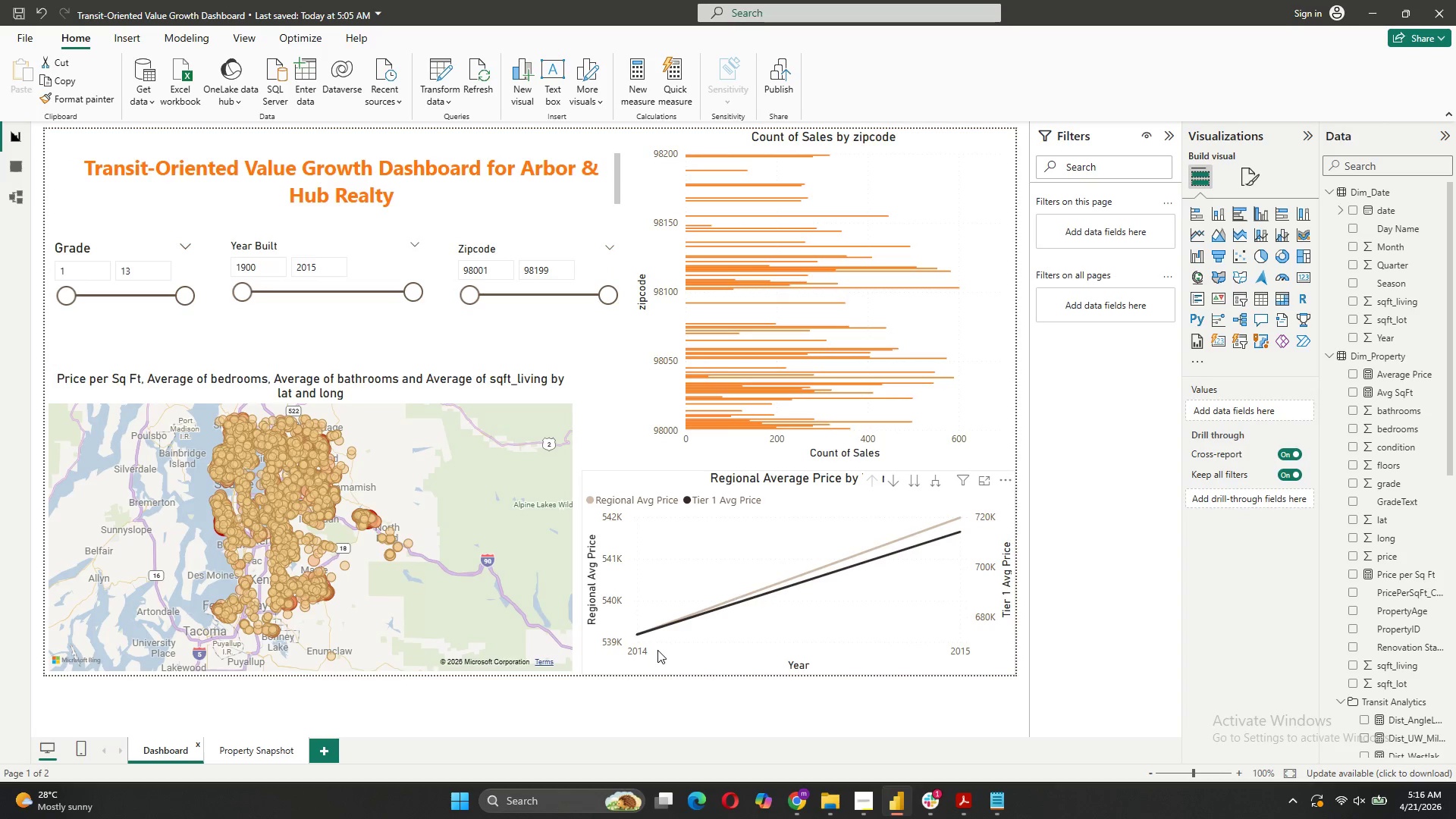 
wait(5.92)
 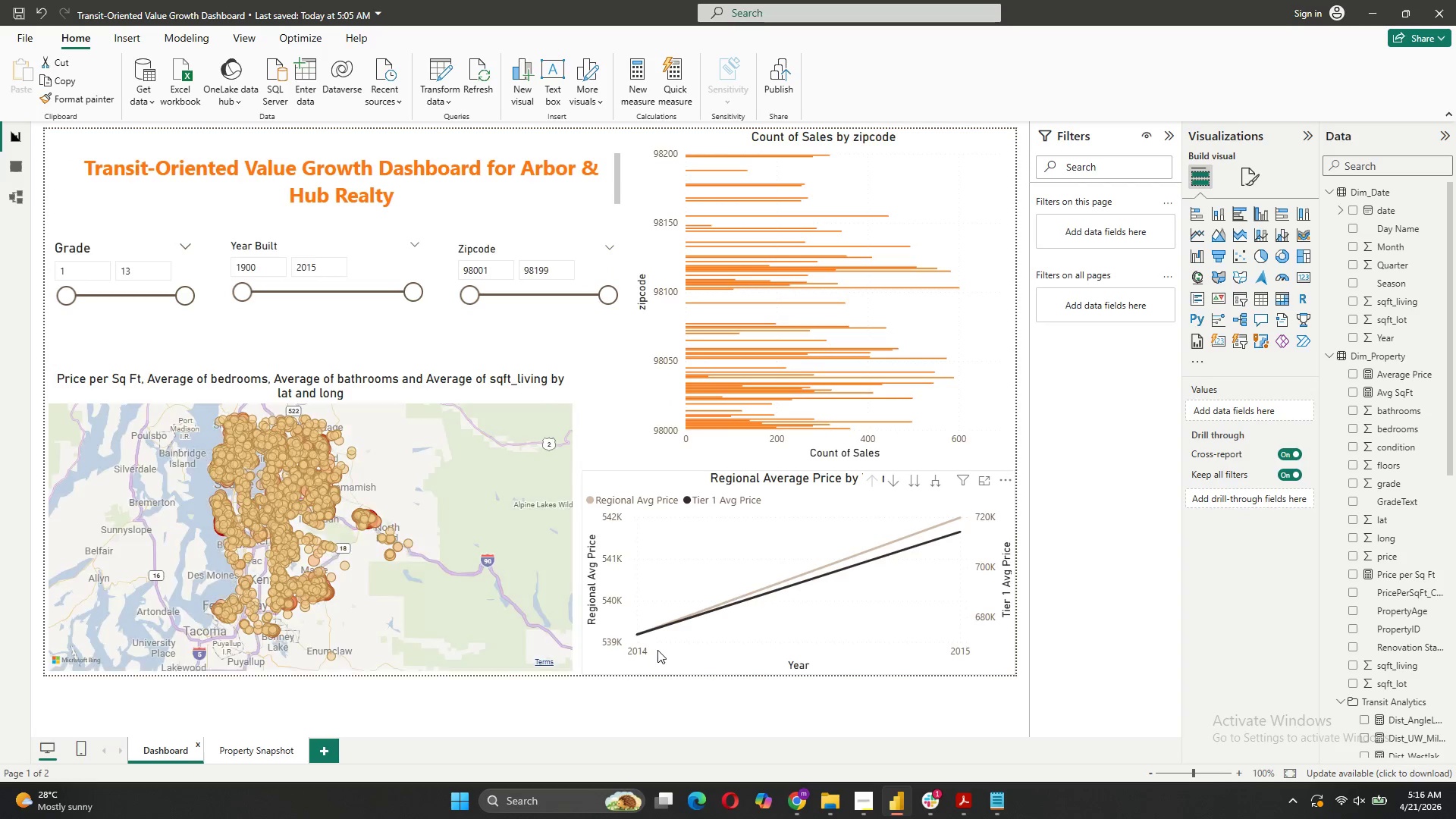 
left_click([1003, 800])
 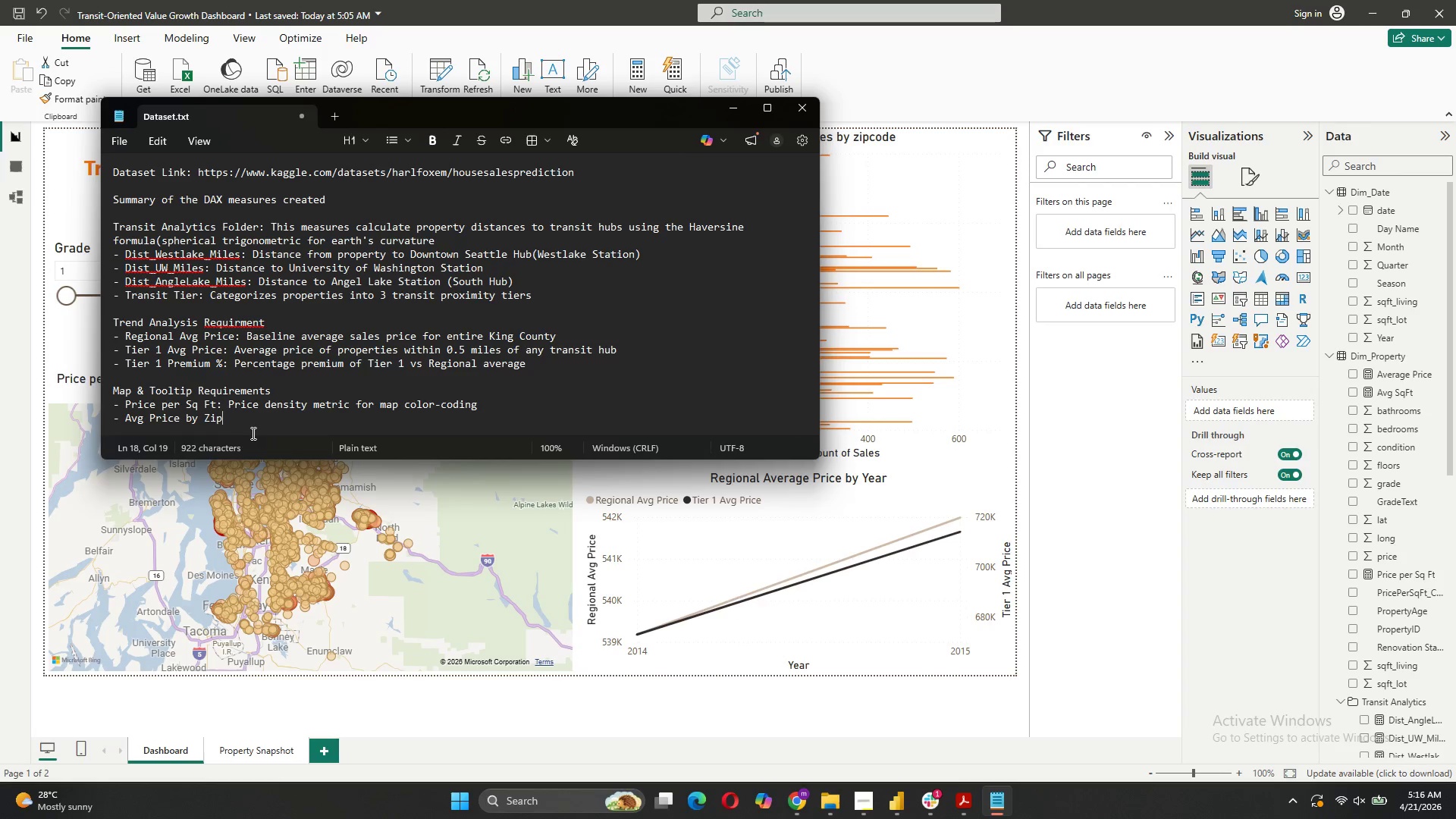 
left_click_drag(start_coordinate=[240, 426], to_coordinate=[116, 416])
 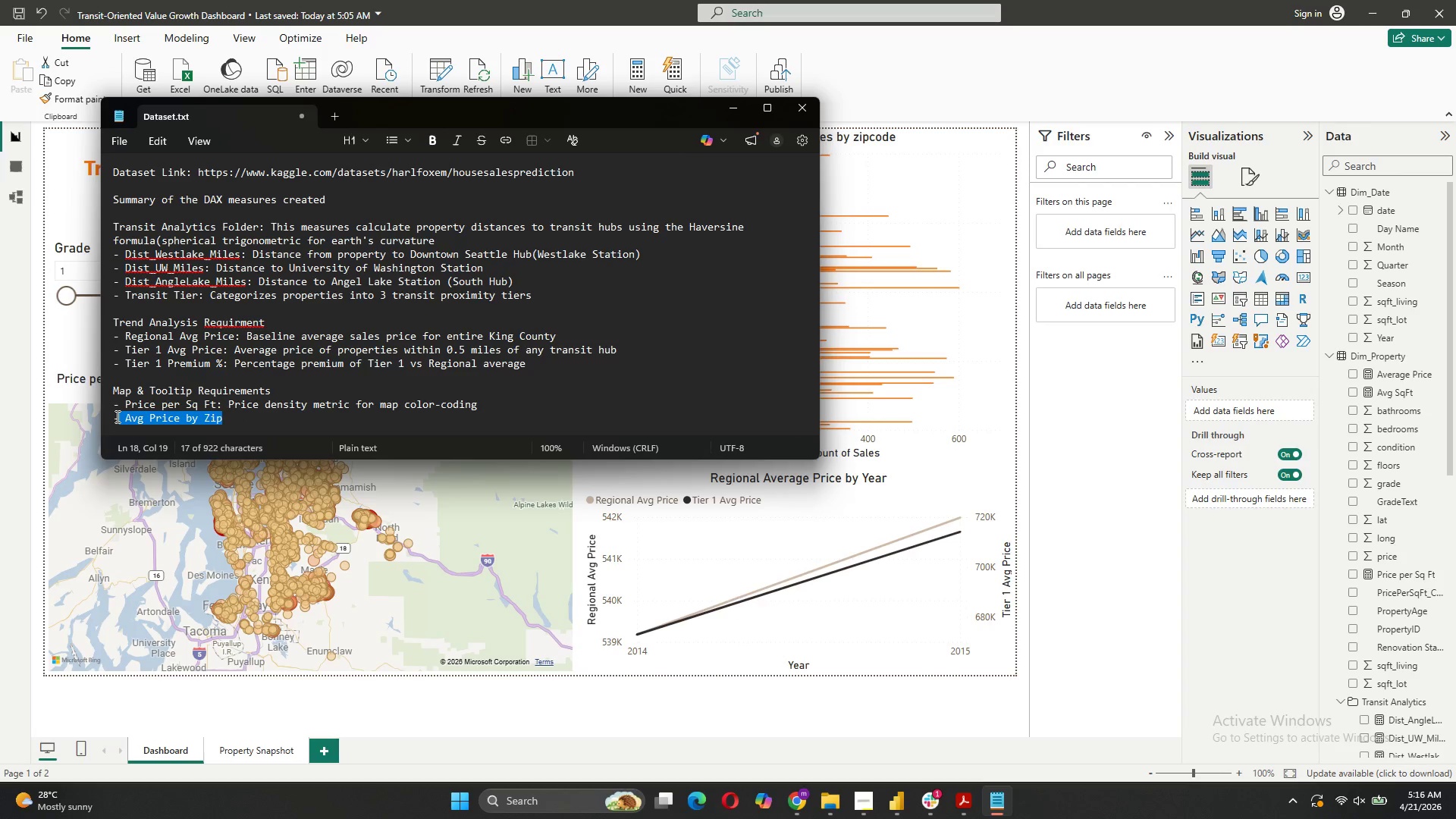 
key(Backspace)
 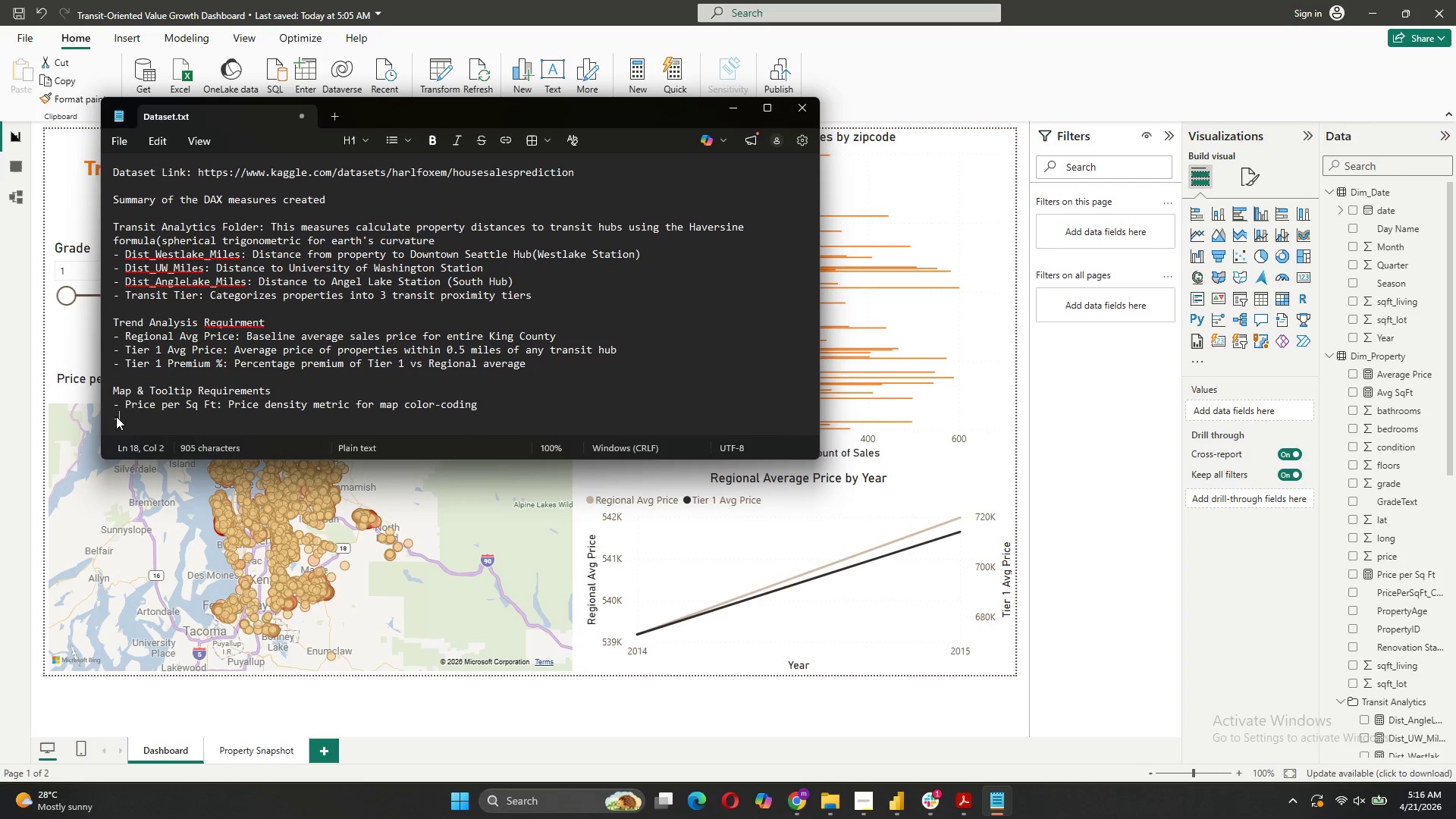 
key(Backspace)
 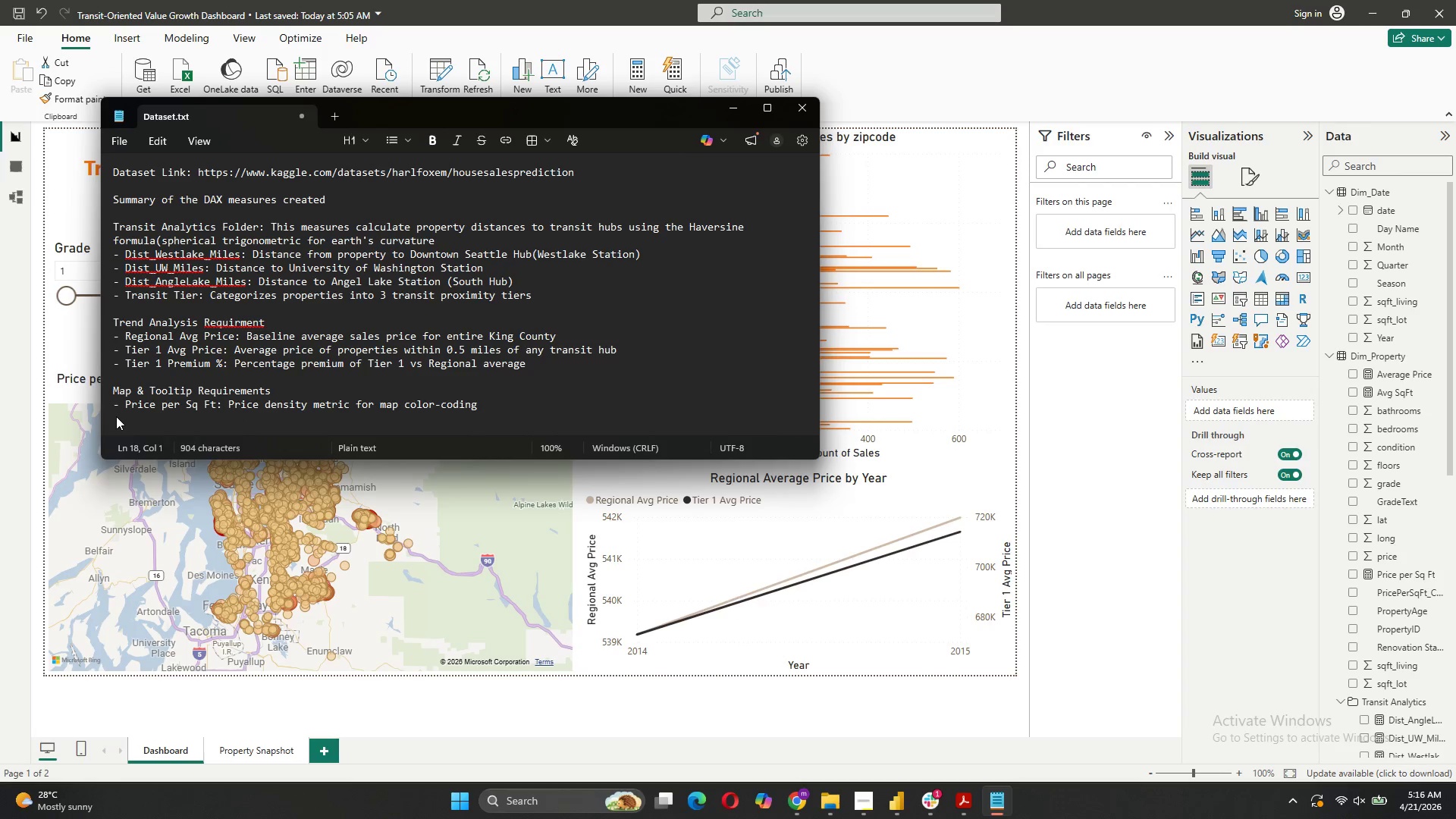 
key(Backspace)
 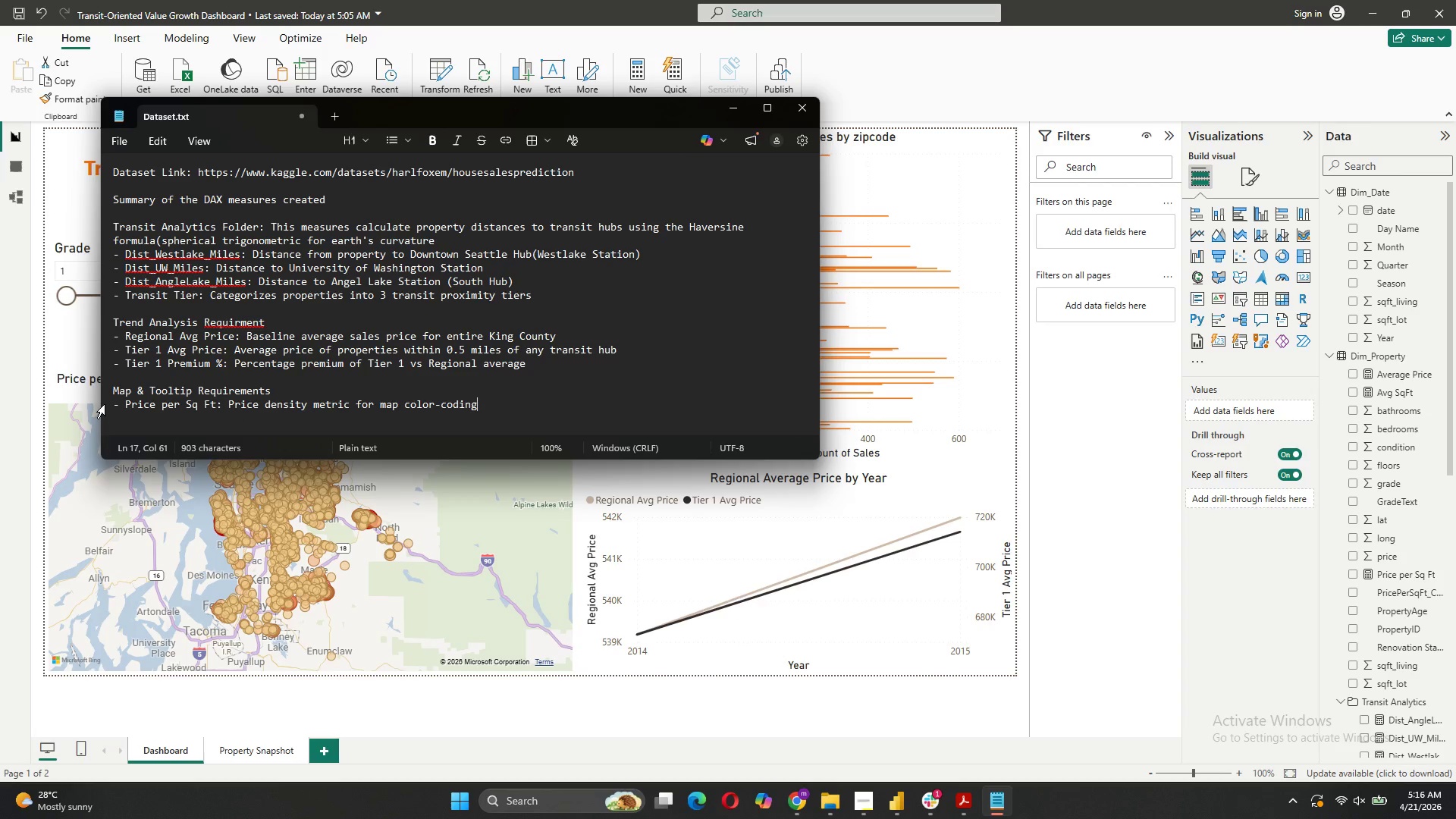 
wait(8.09)
 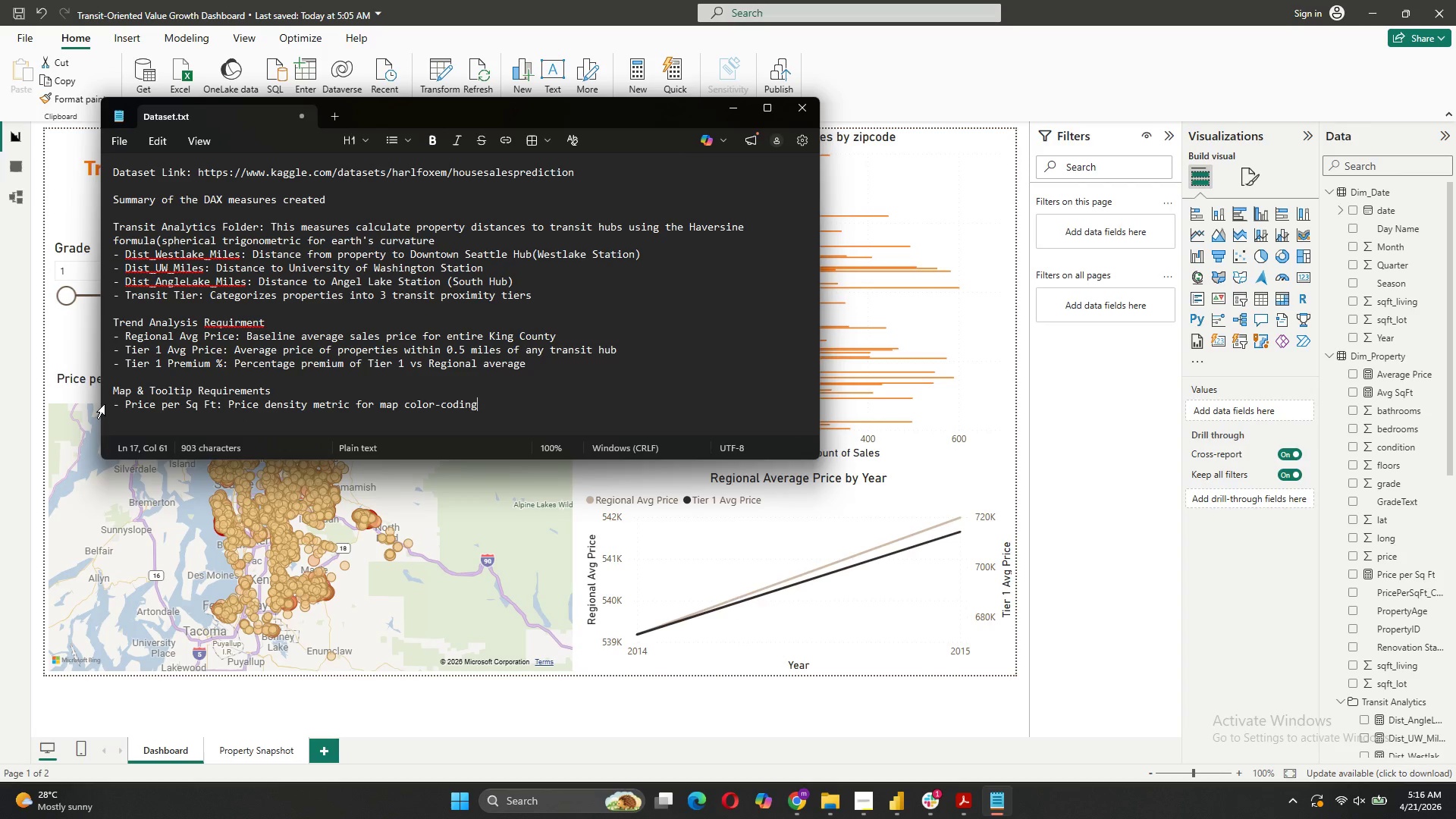 
scroll: coordinate [483, 409], scroll_direction: up, amount: 2.0
 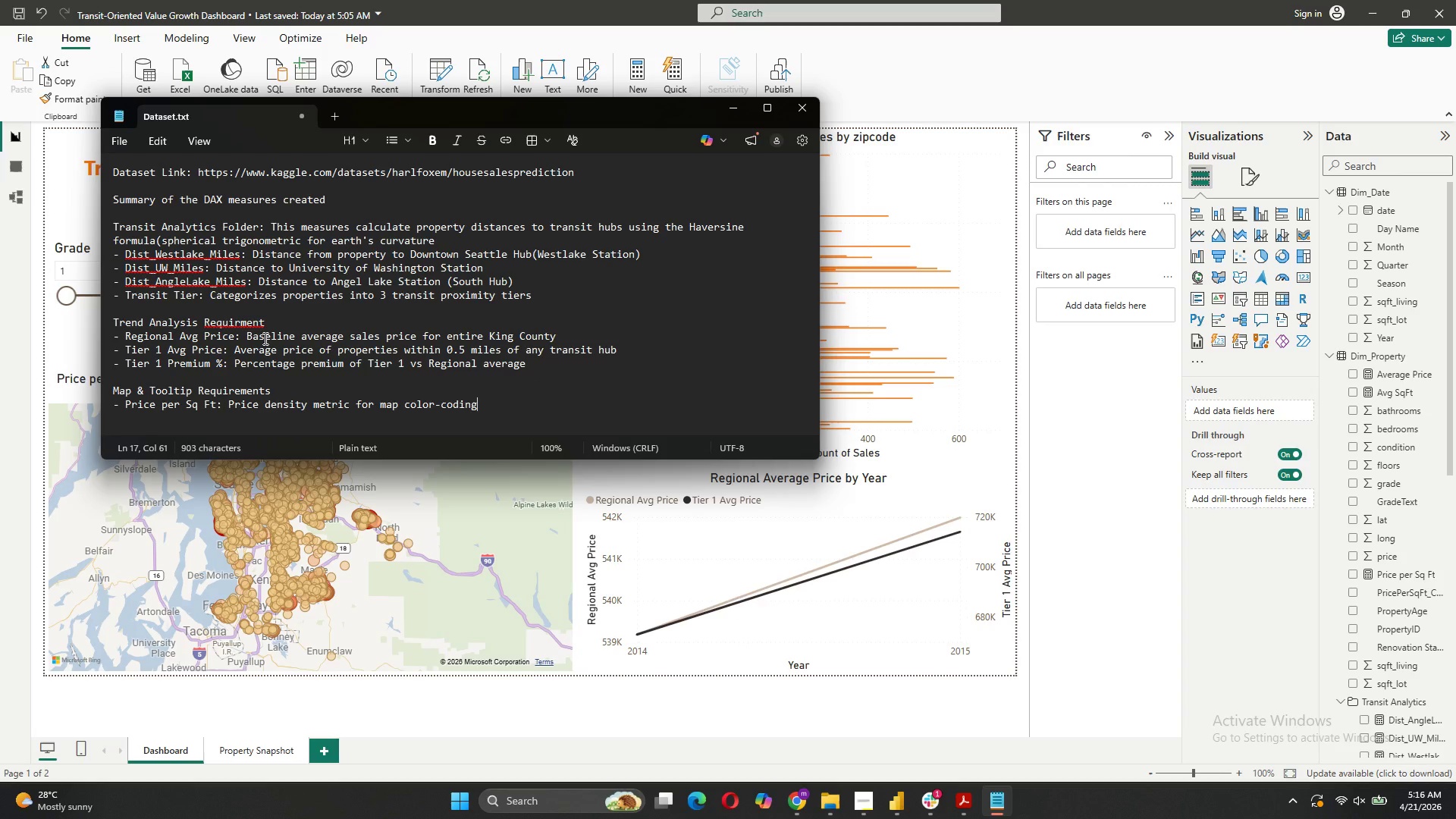 
wait(12.09)
 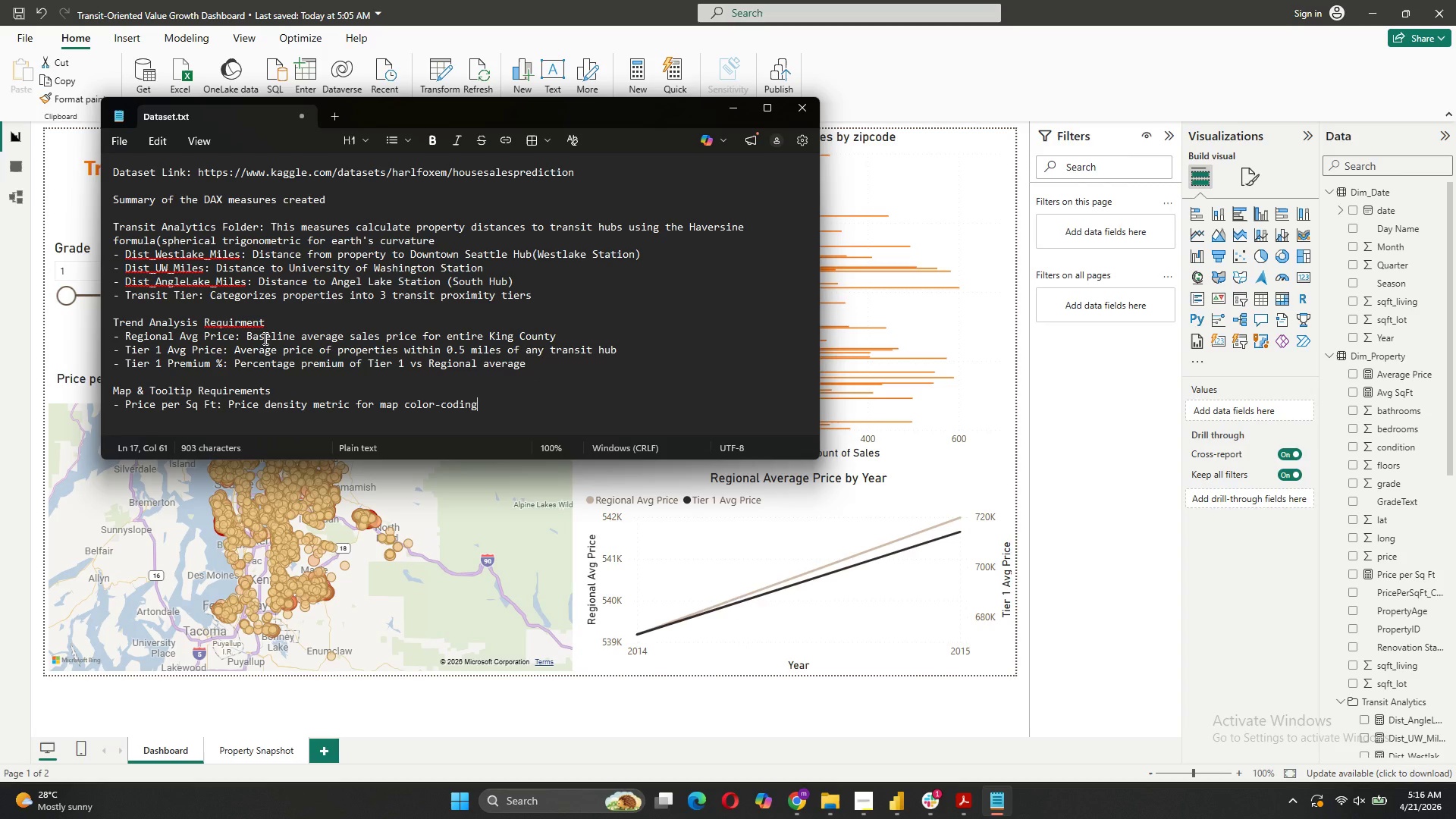 
left_click([852, 718])